 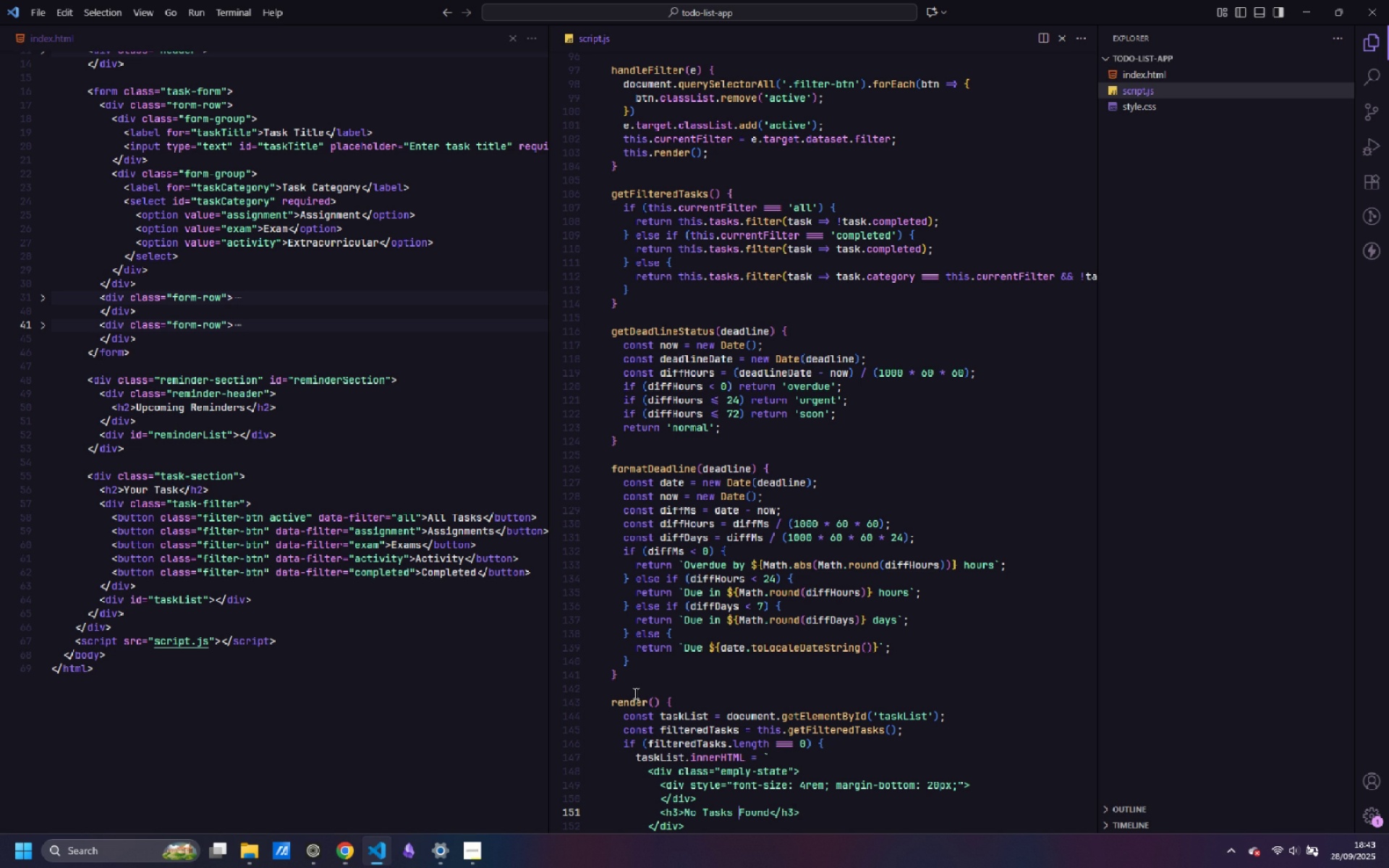 
key(Control+ArrowRight)
 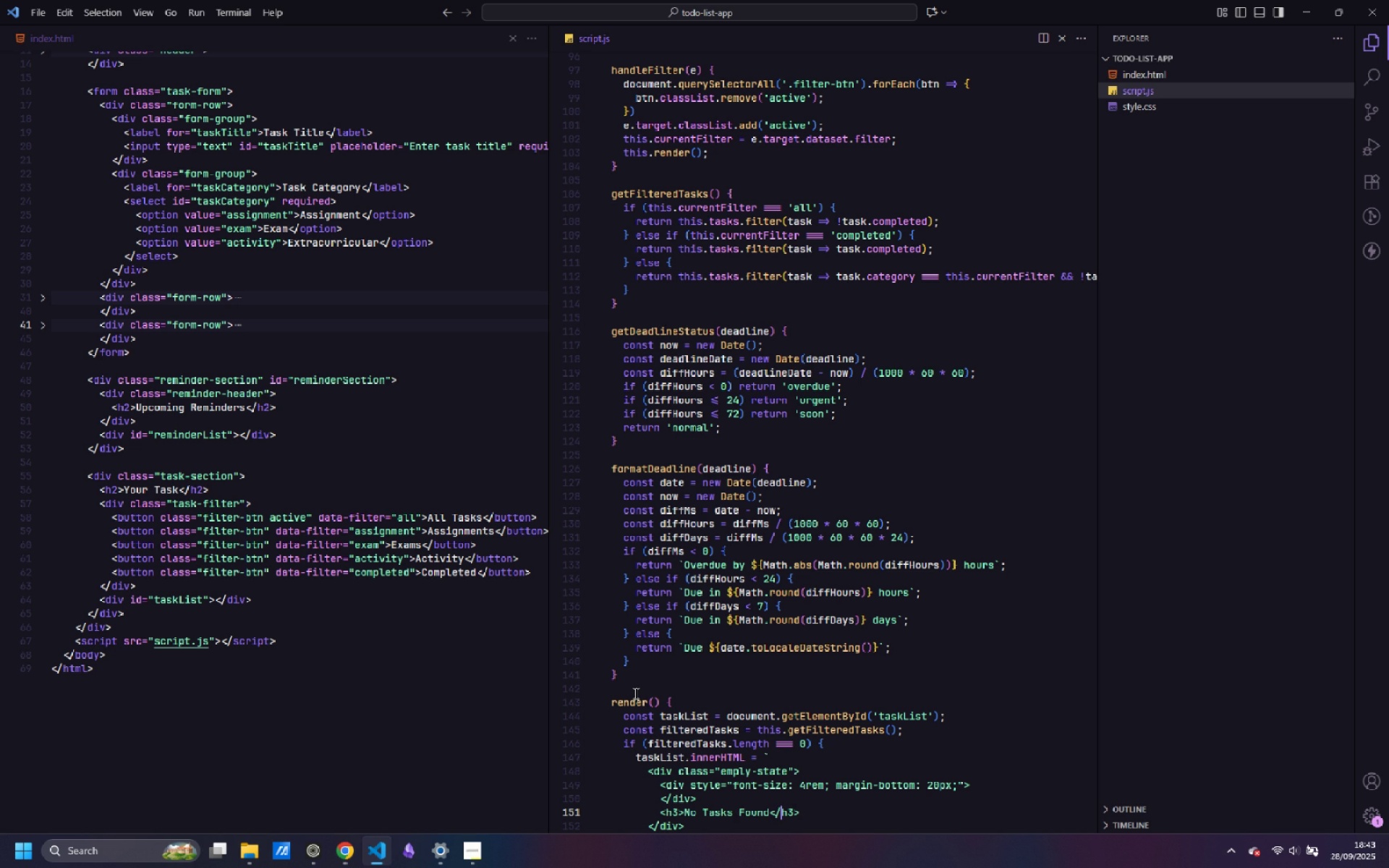 
key(Control+ArrowRight)
 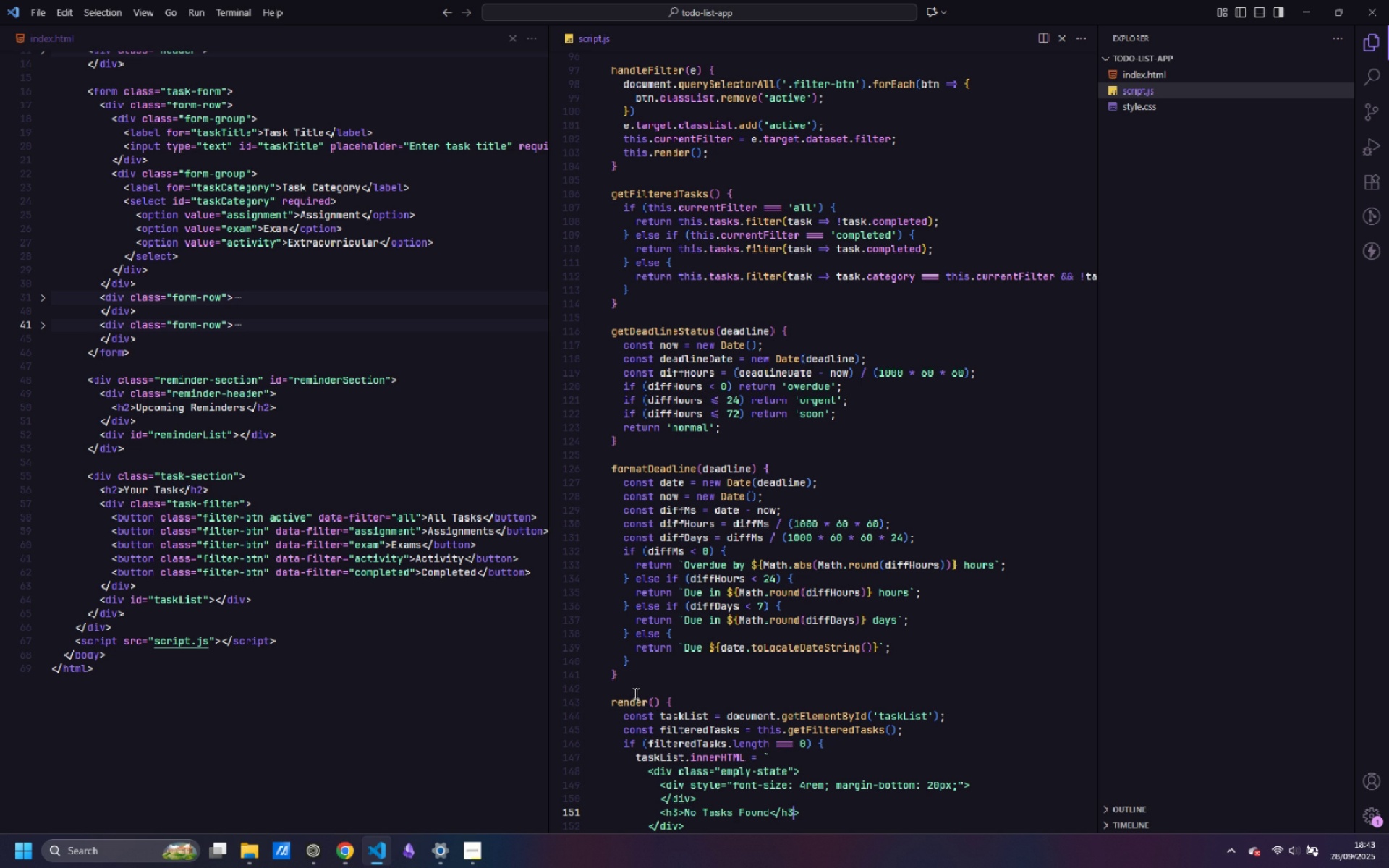 
key(Control+ArrowRight)
 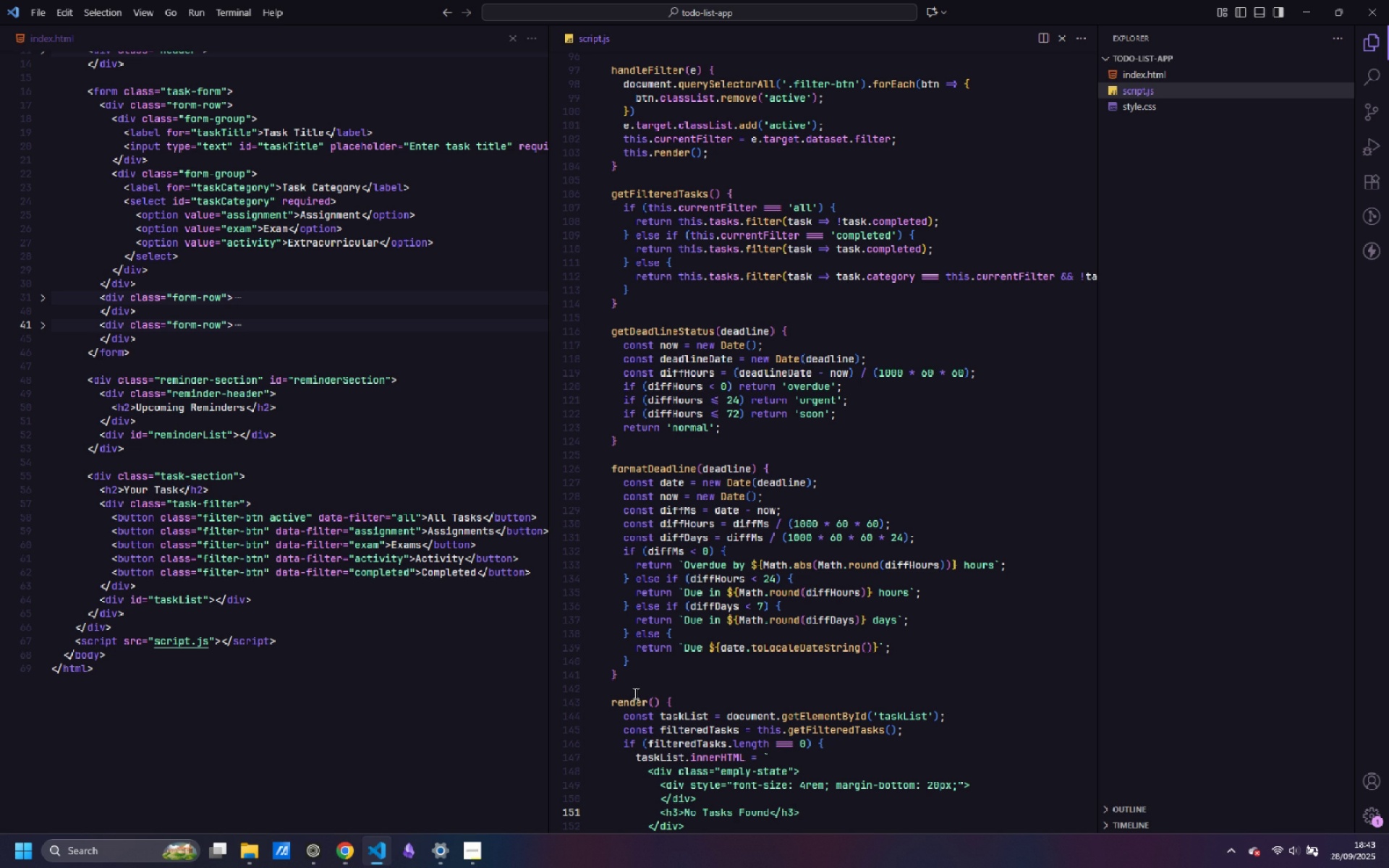 
key(ArrowRight)
 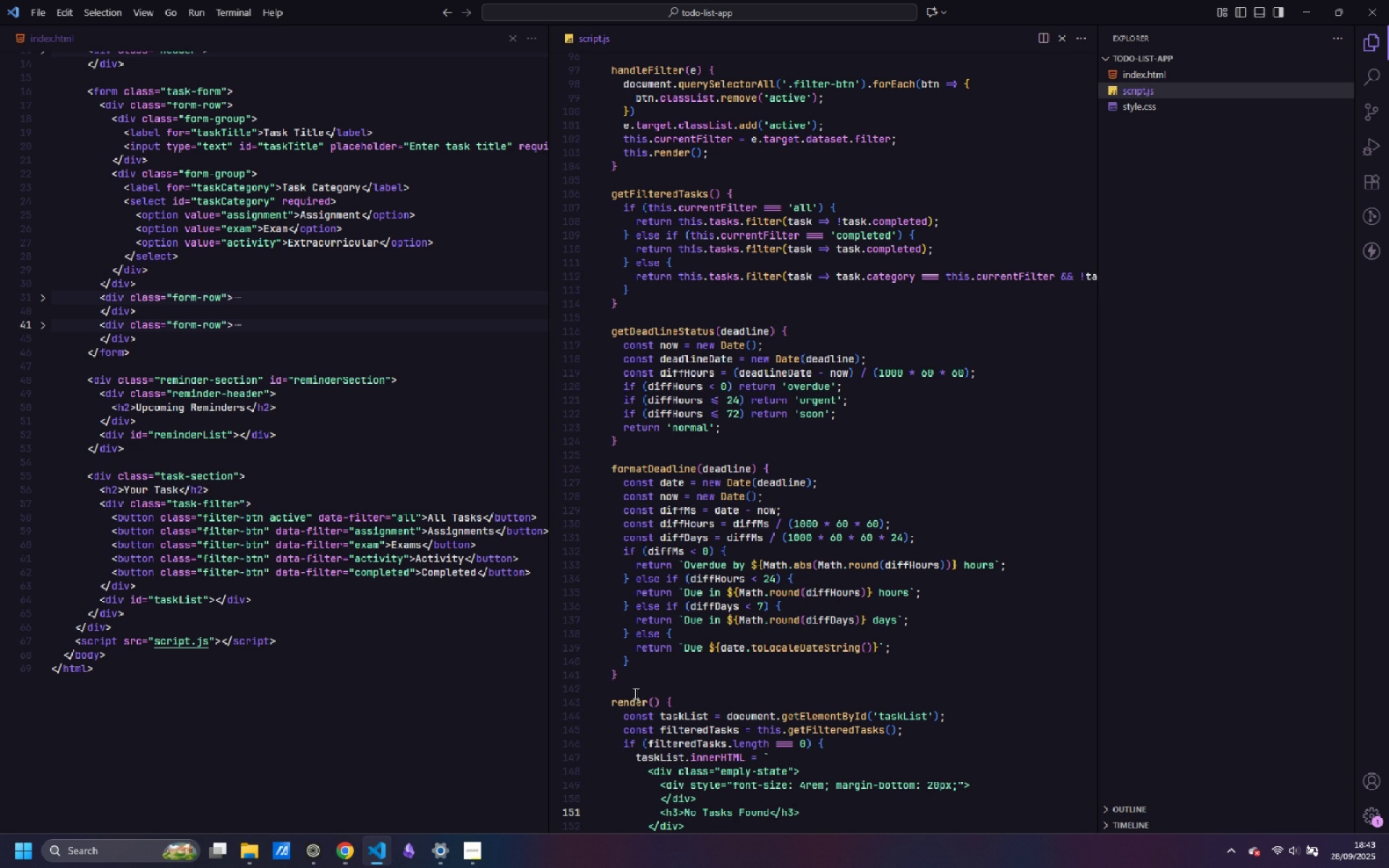 
key(Enter)